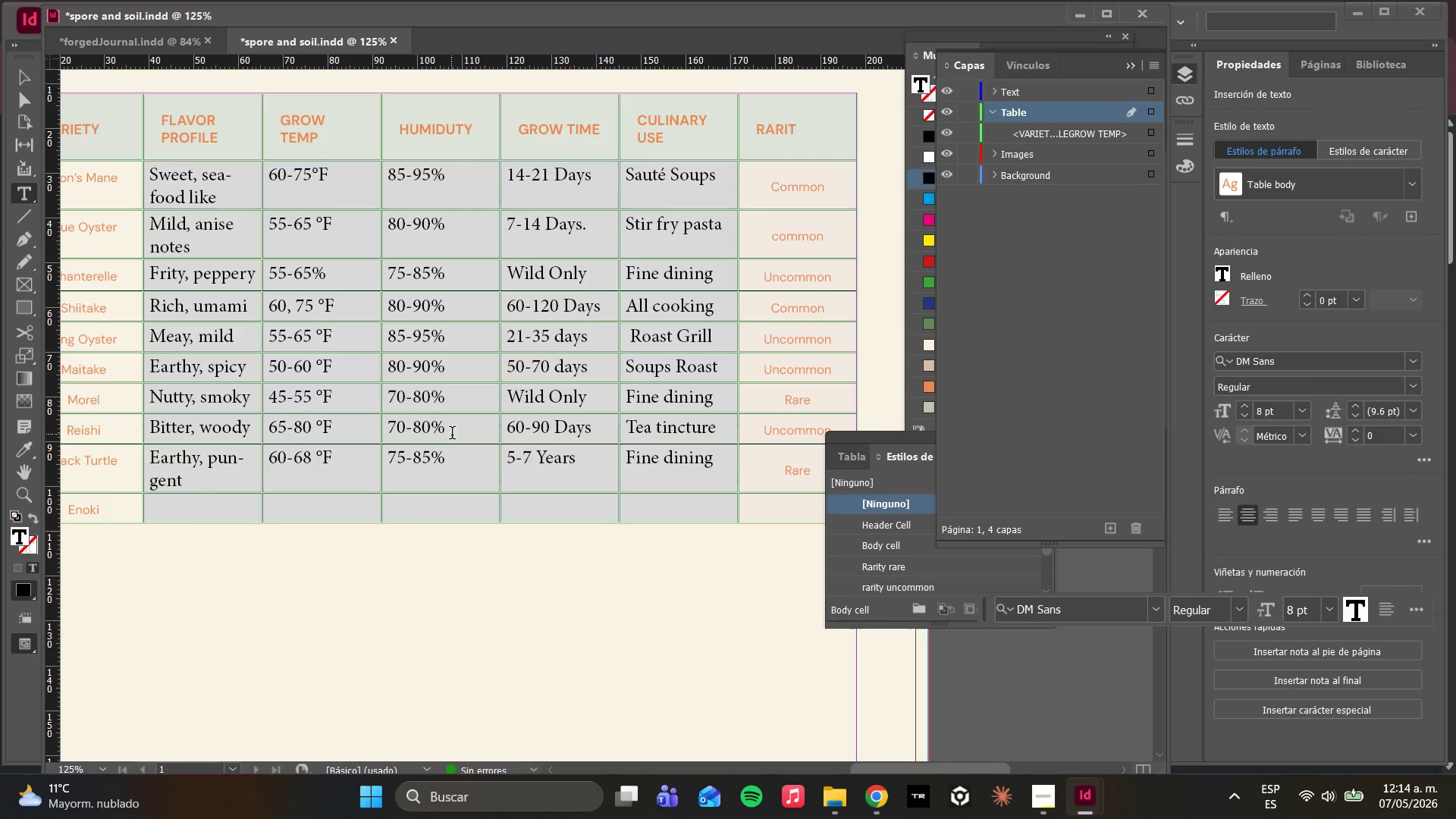 
key(ArrowLeft)
 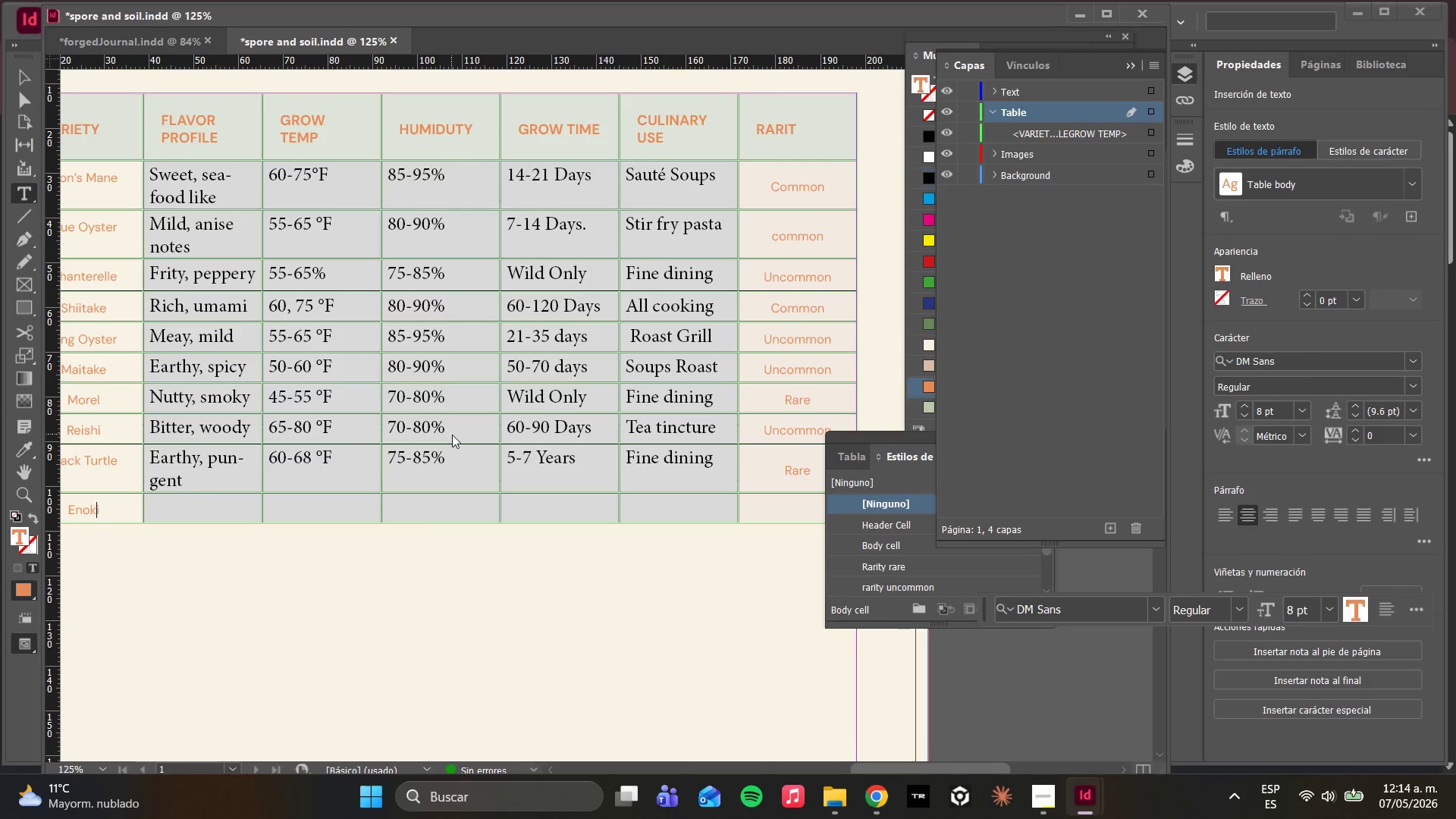 
key(ArrowLeft)
 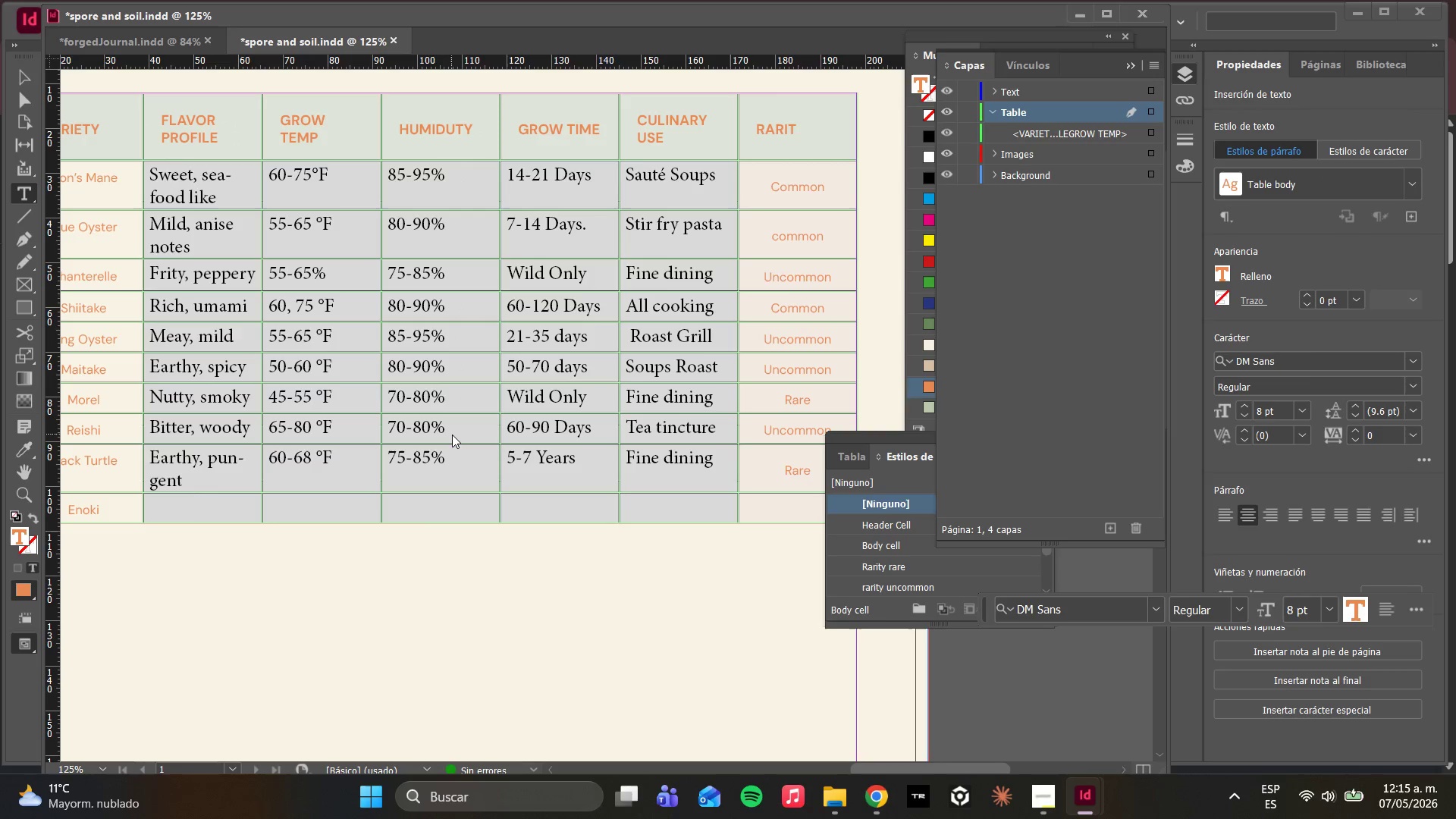 
key(ArrowRight)
 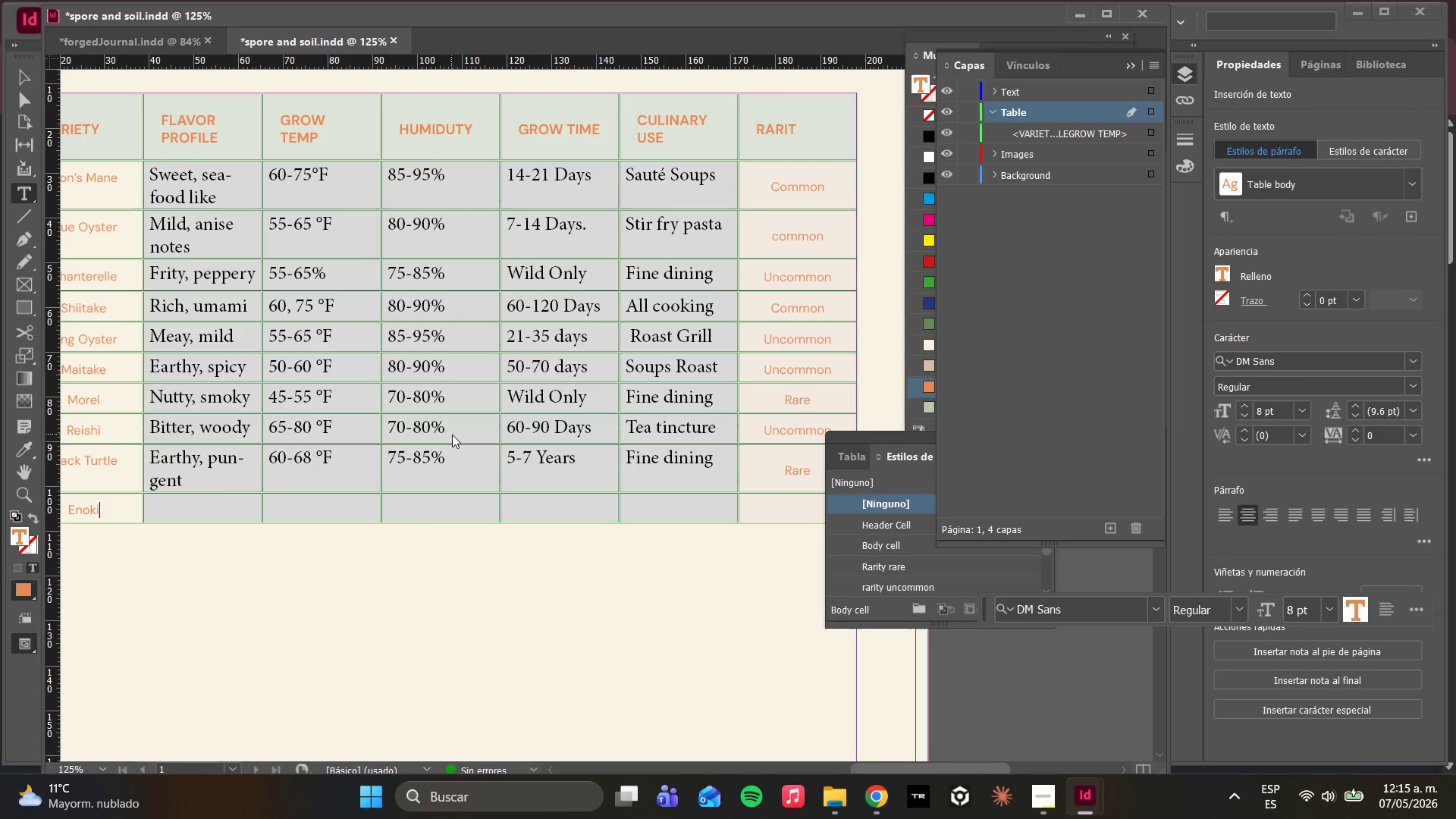 
key(ArrowRight)
 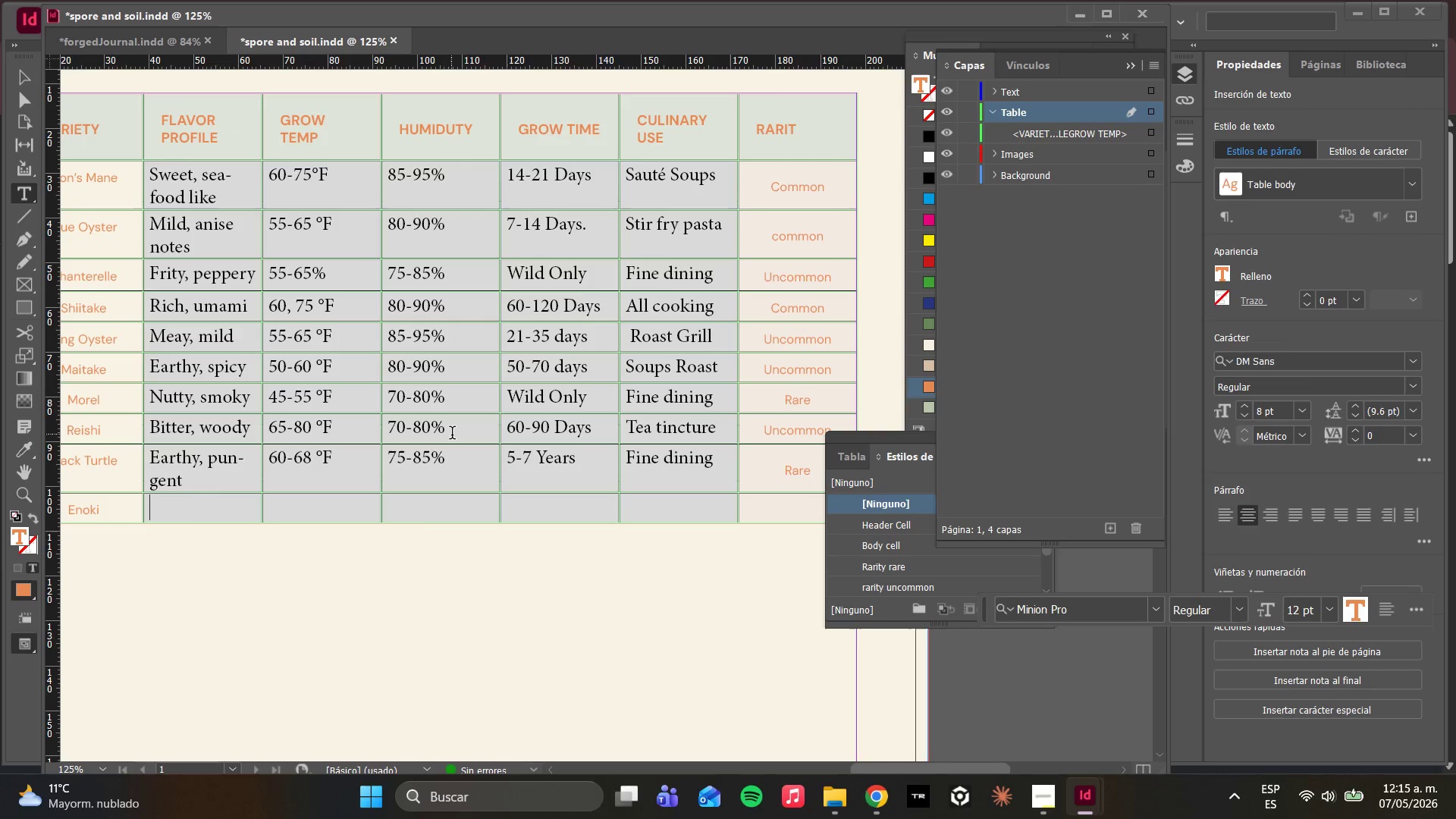 
key(ArrowRight)
 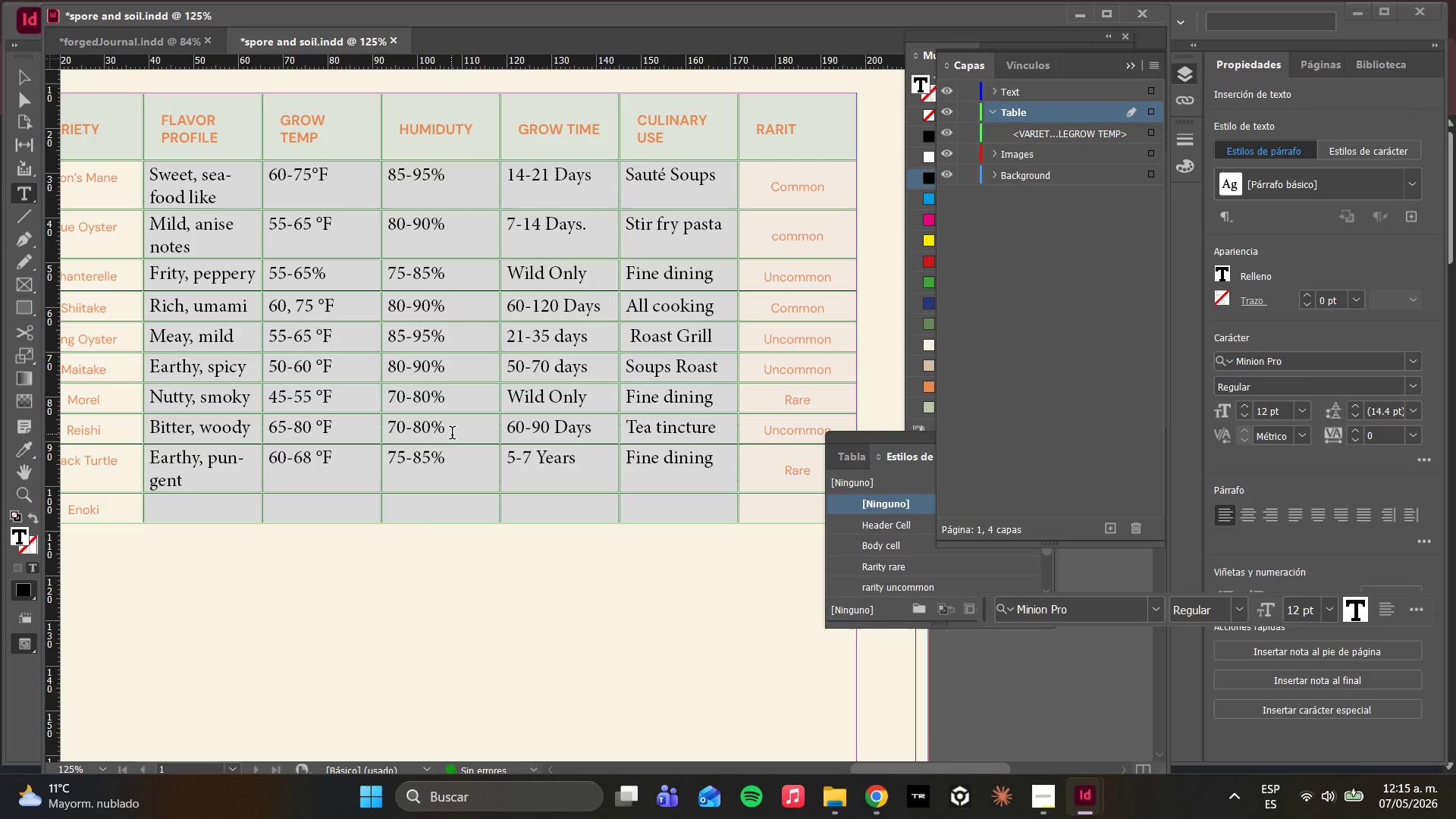 
type(Mild, C)
key(Backspace)
type(cunchy )
key(Backspace)
type(, 45)
 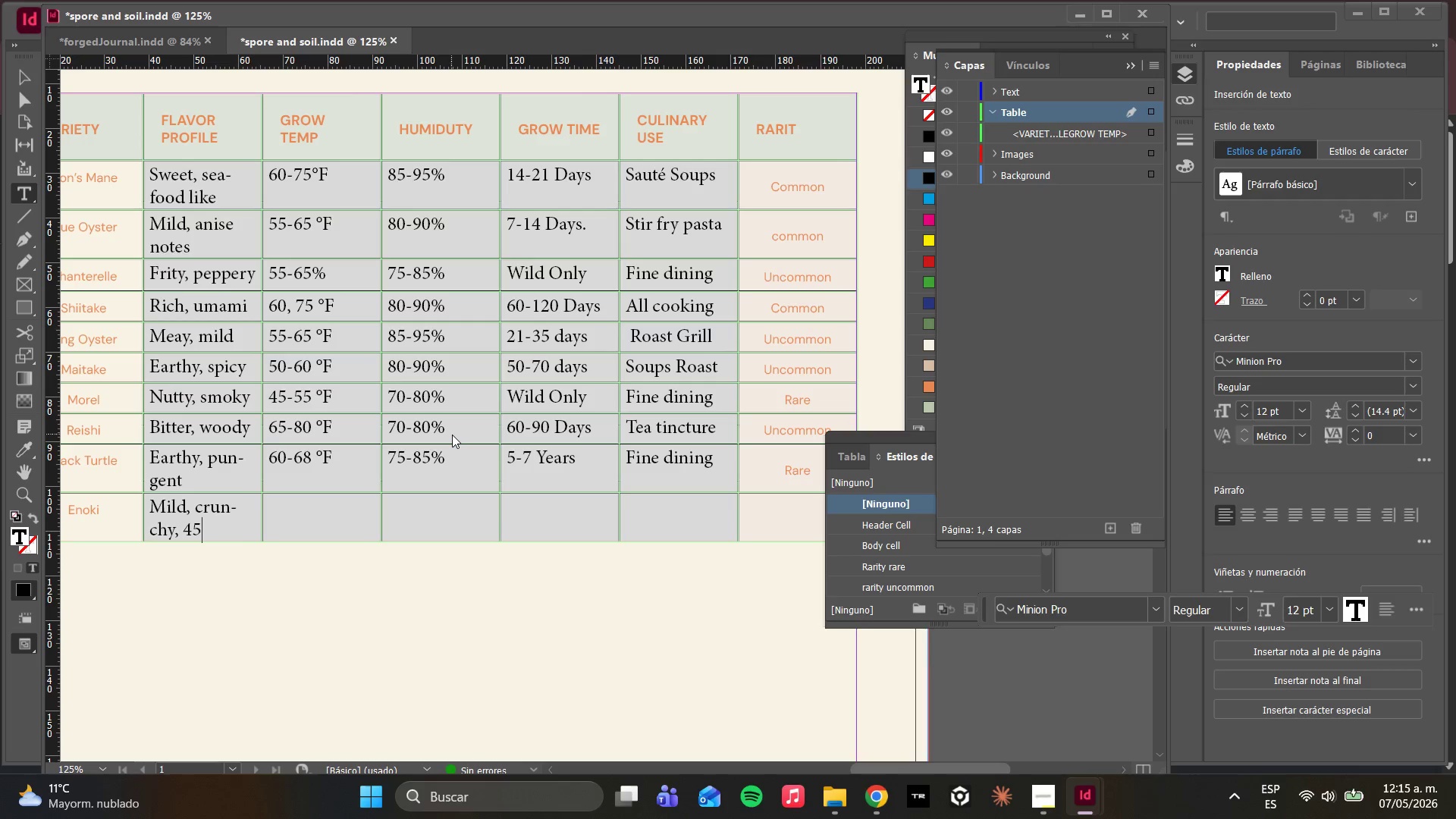 
key(Backspace)
 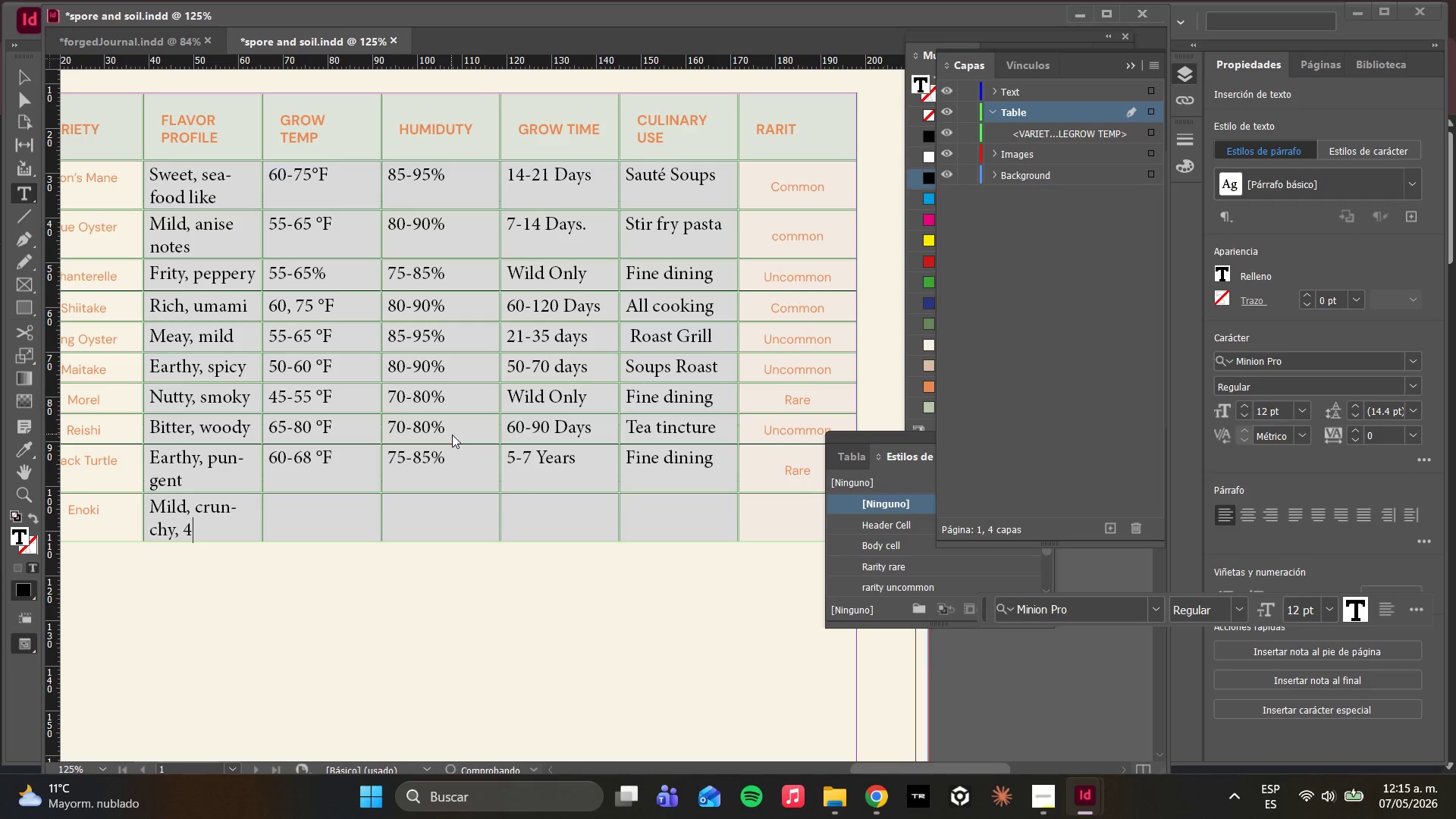 
key(Backspace)
 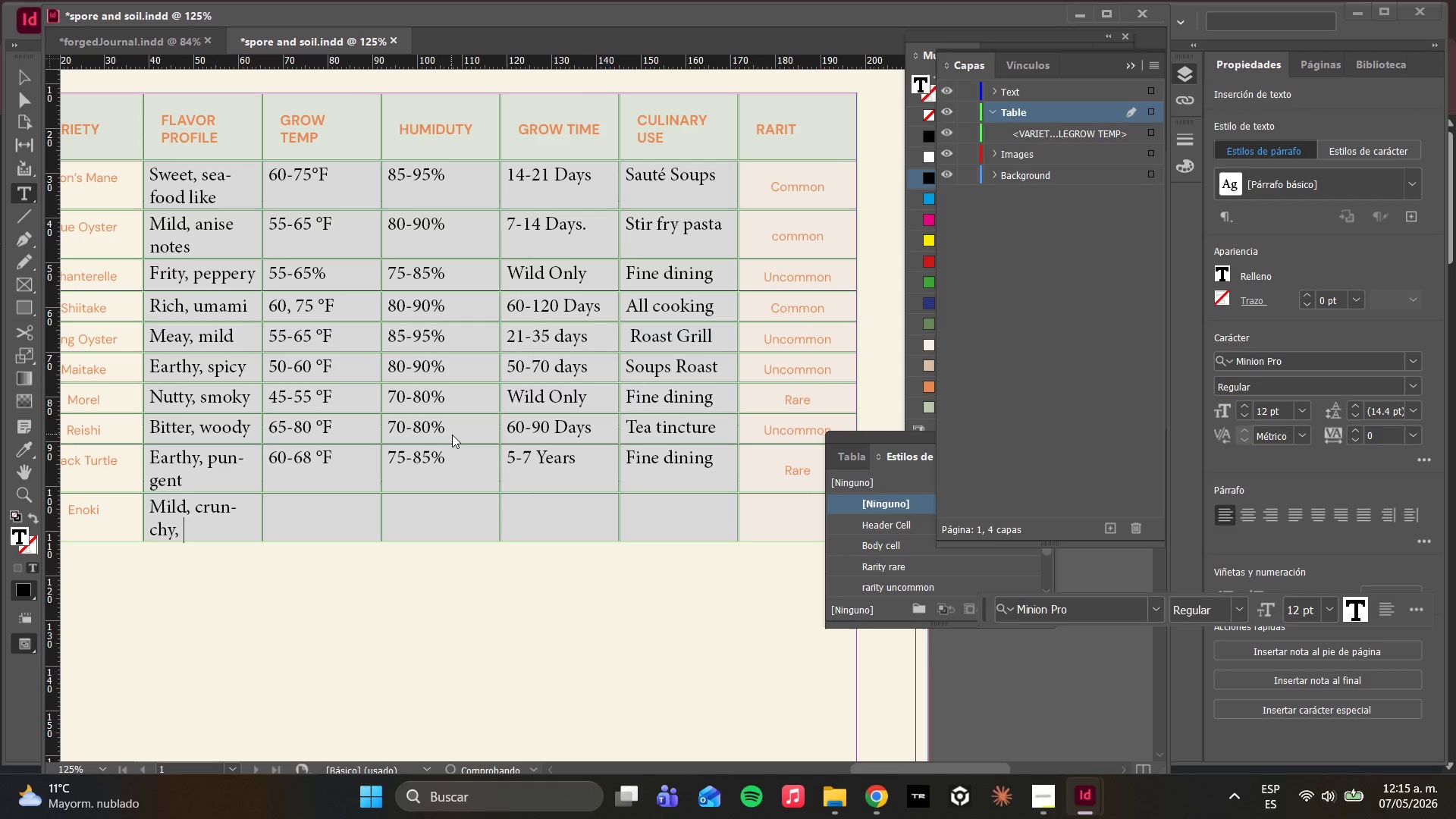 
key(Backspace)
 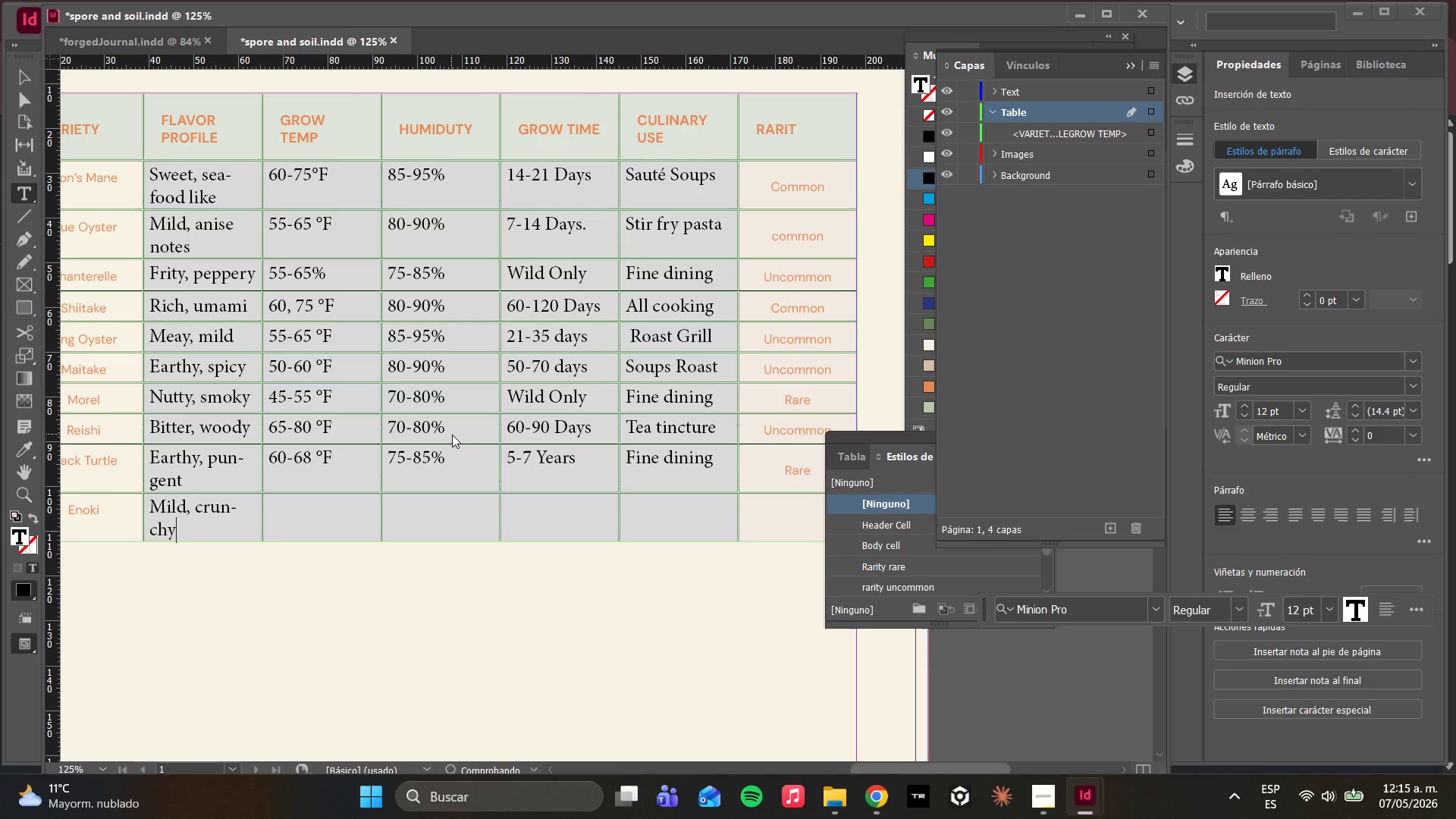 
key(Backspace)
 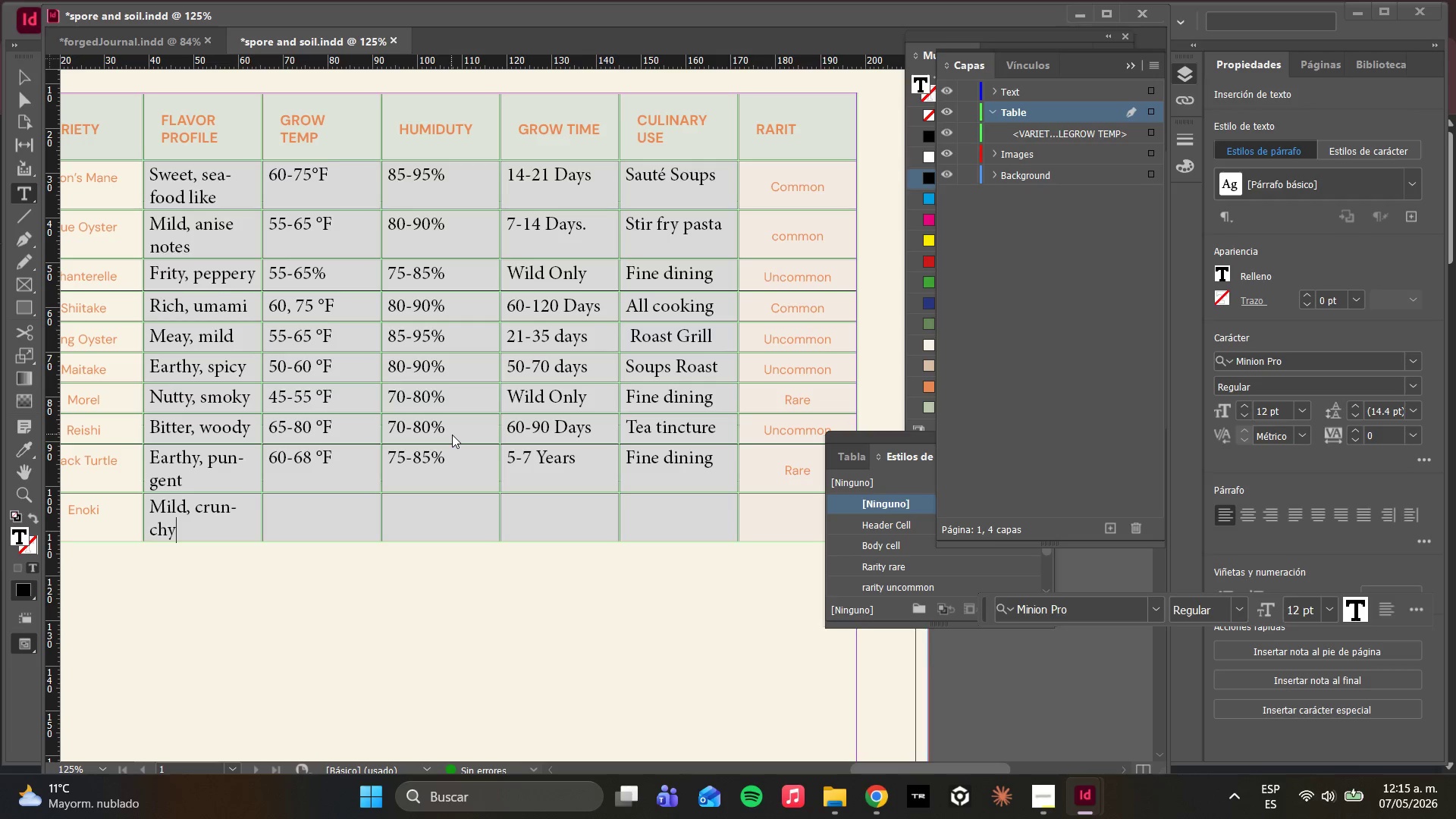 
key(ArrowRight)
 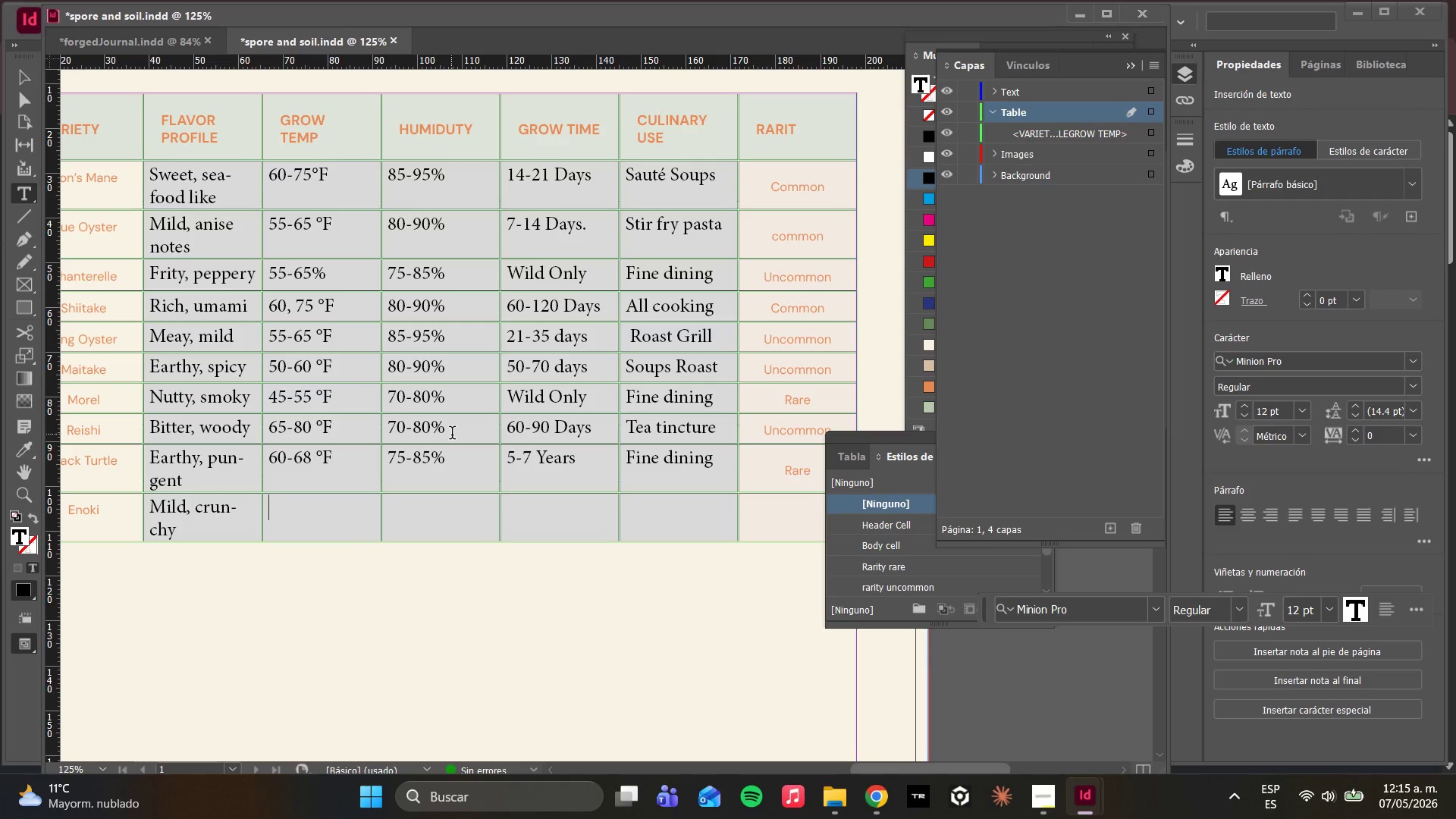 
wait(9.19)
 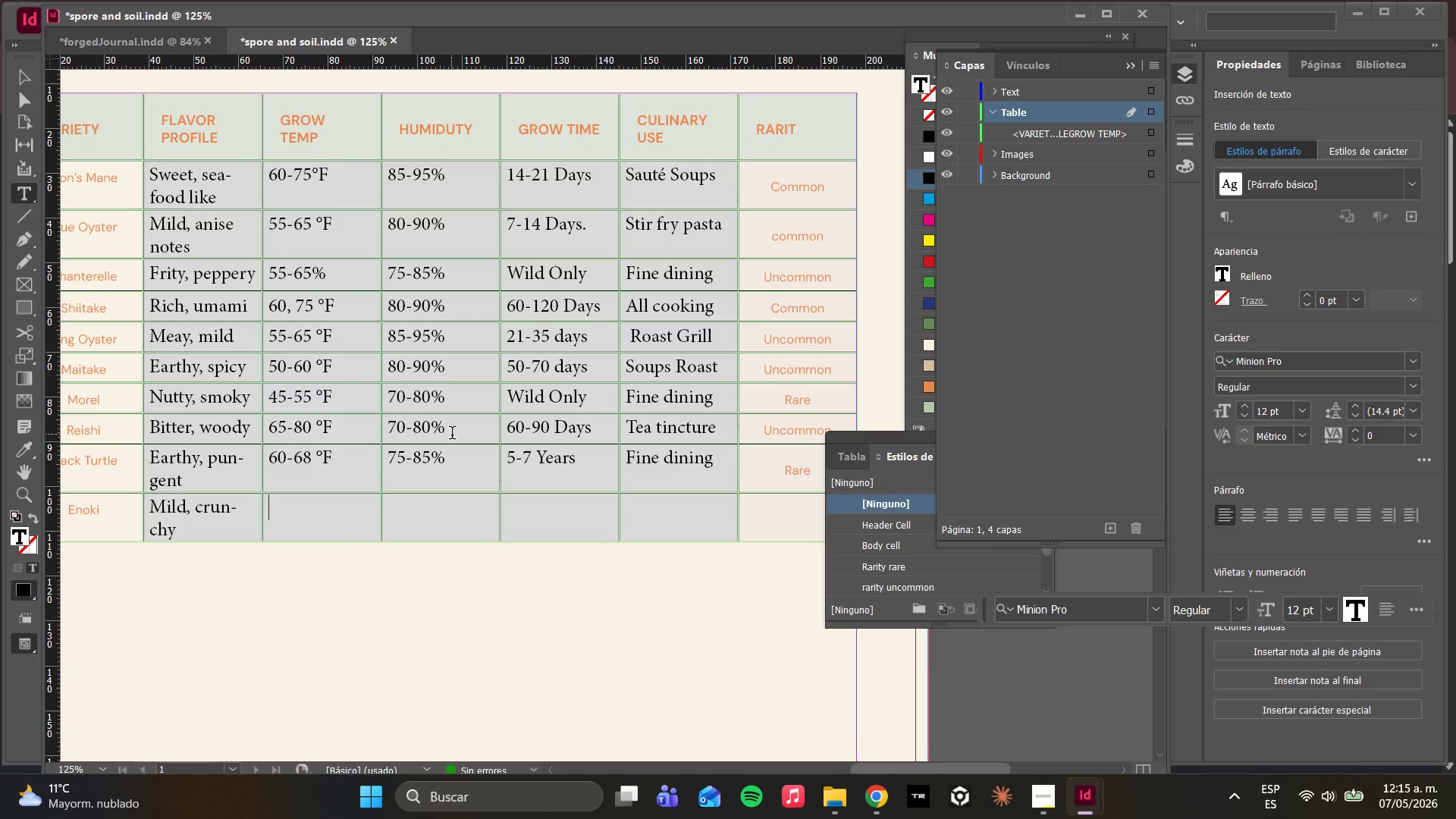 
type(45-55V)
key(Backspace)
 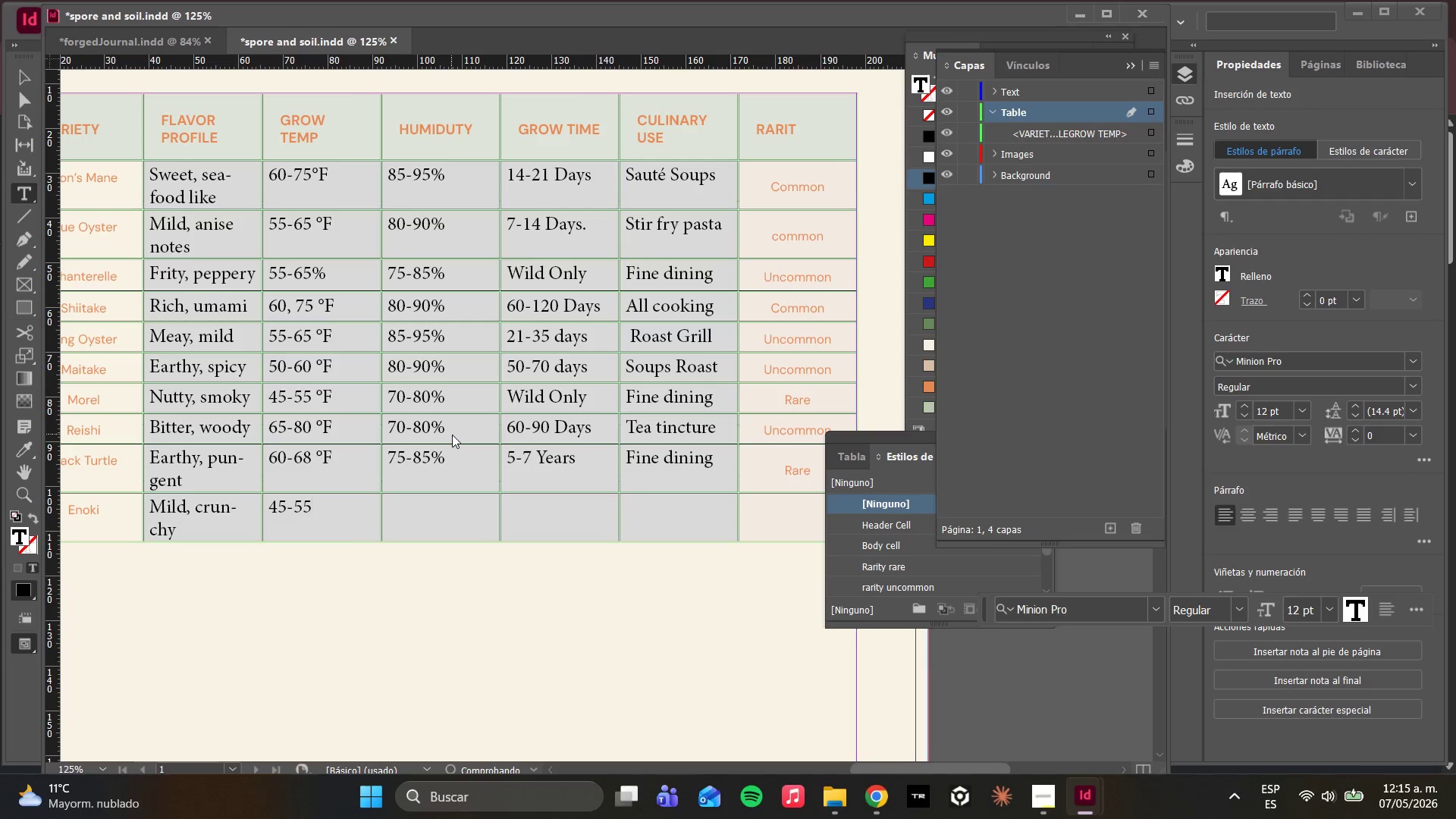 
key(Control+V)
 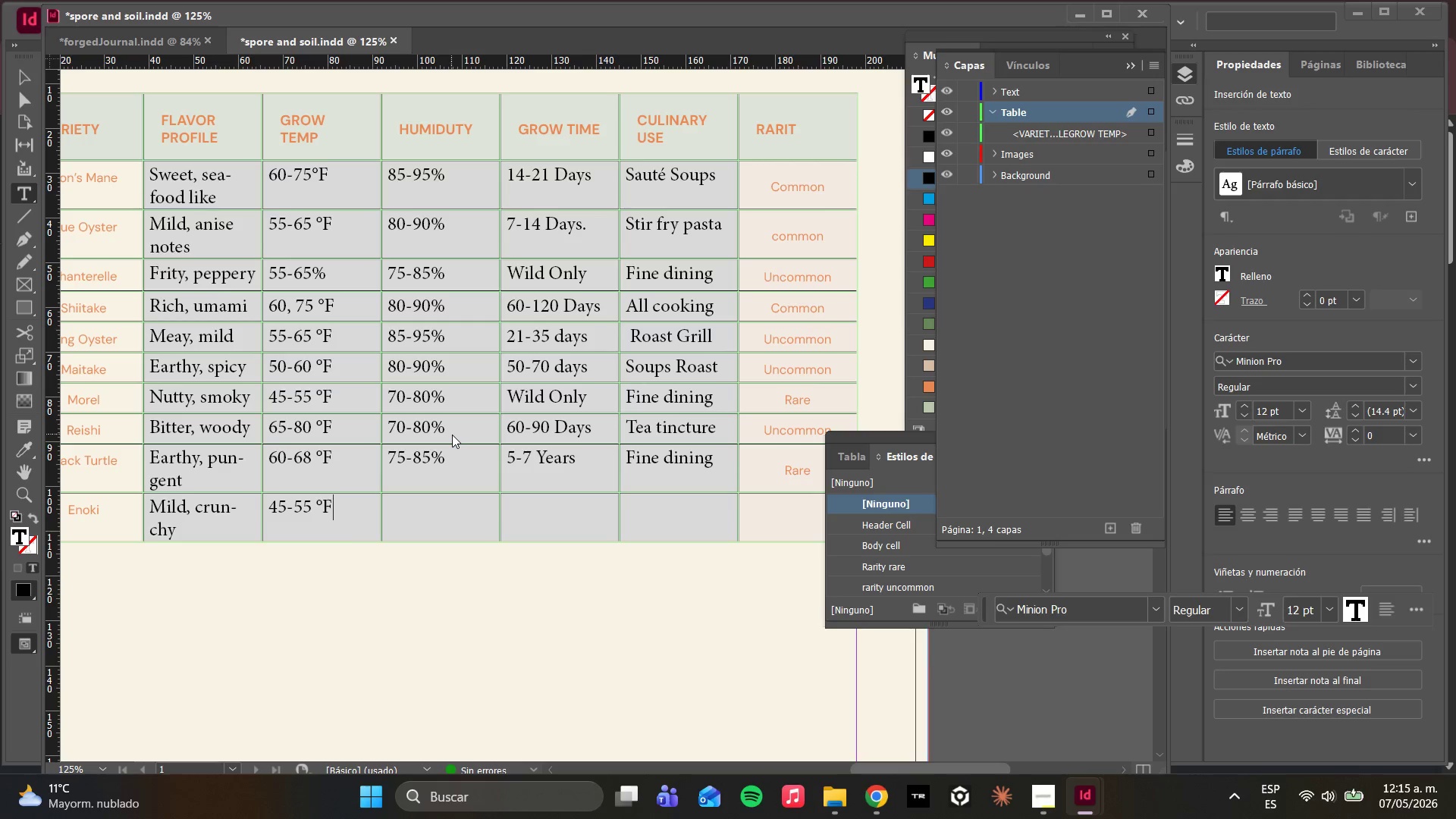 
key(ArrowRight)
 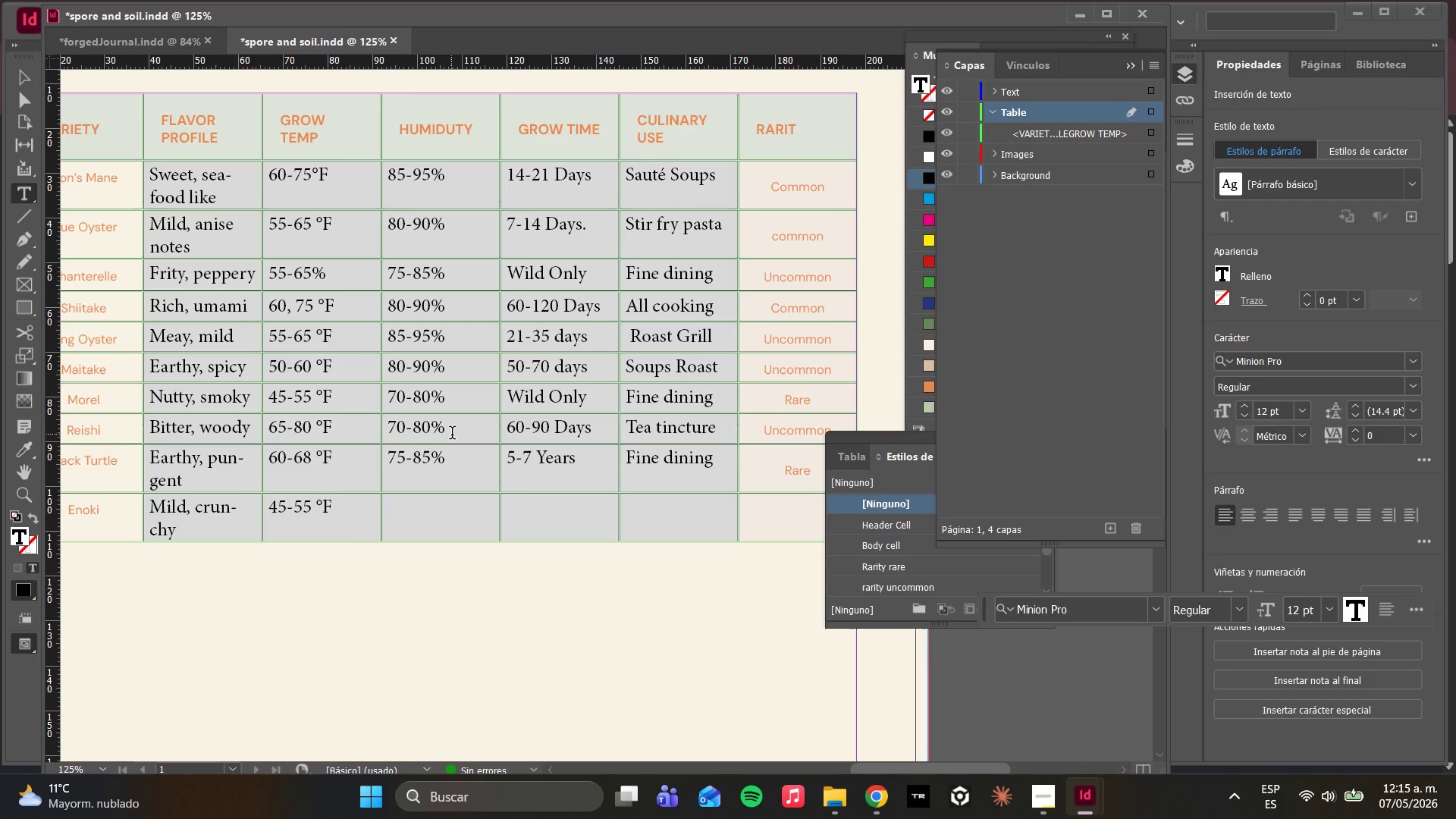 
wait(8.62)
 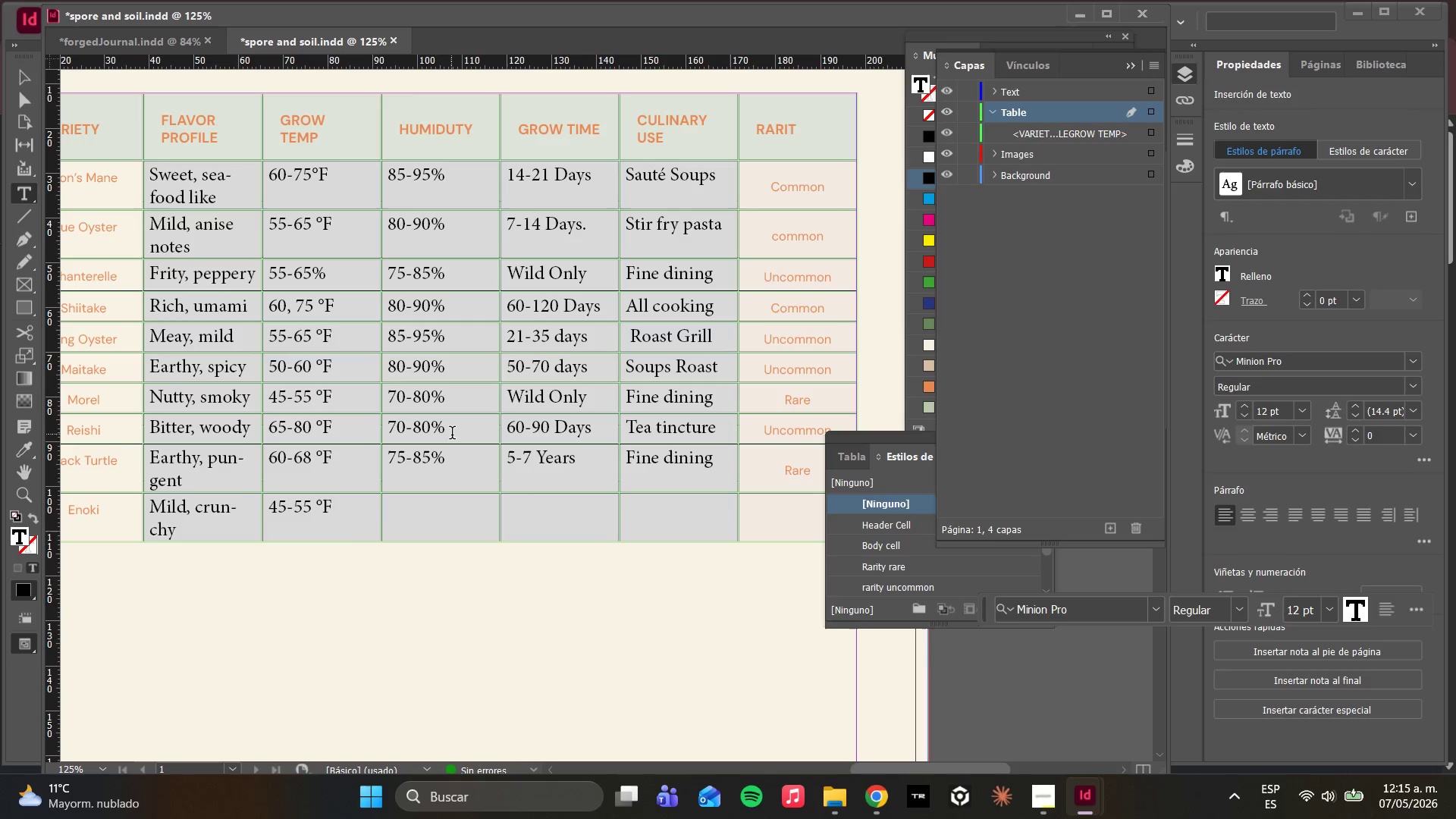 
type(85-95%)
 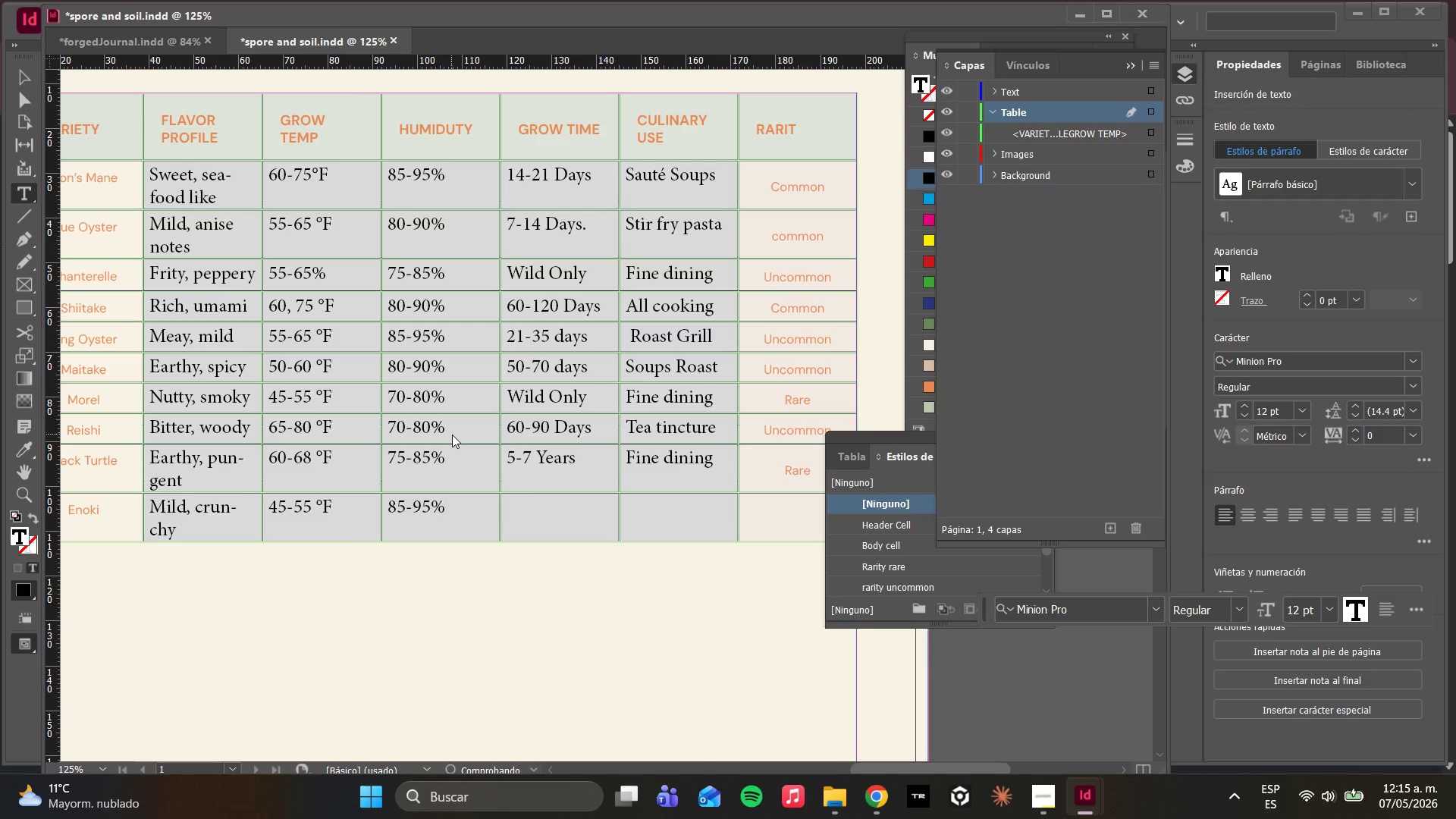 
key(ArrowRight)
 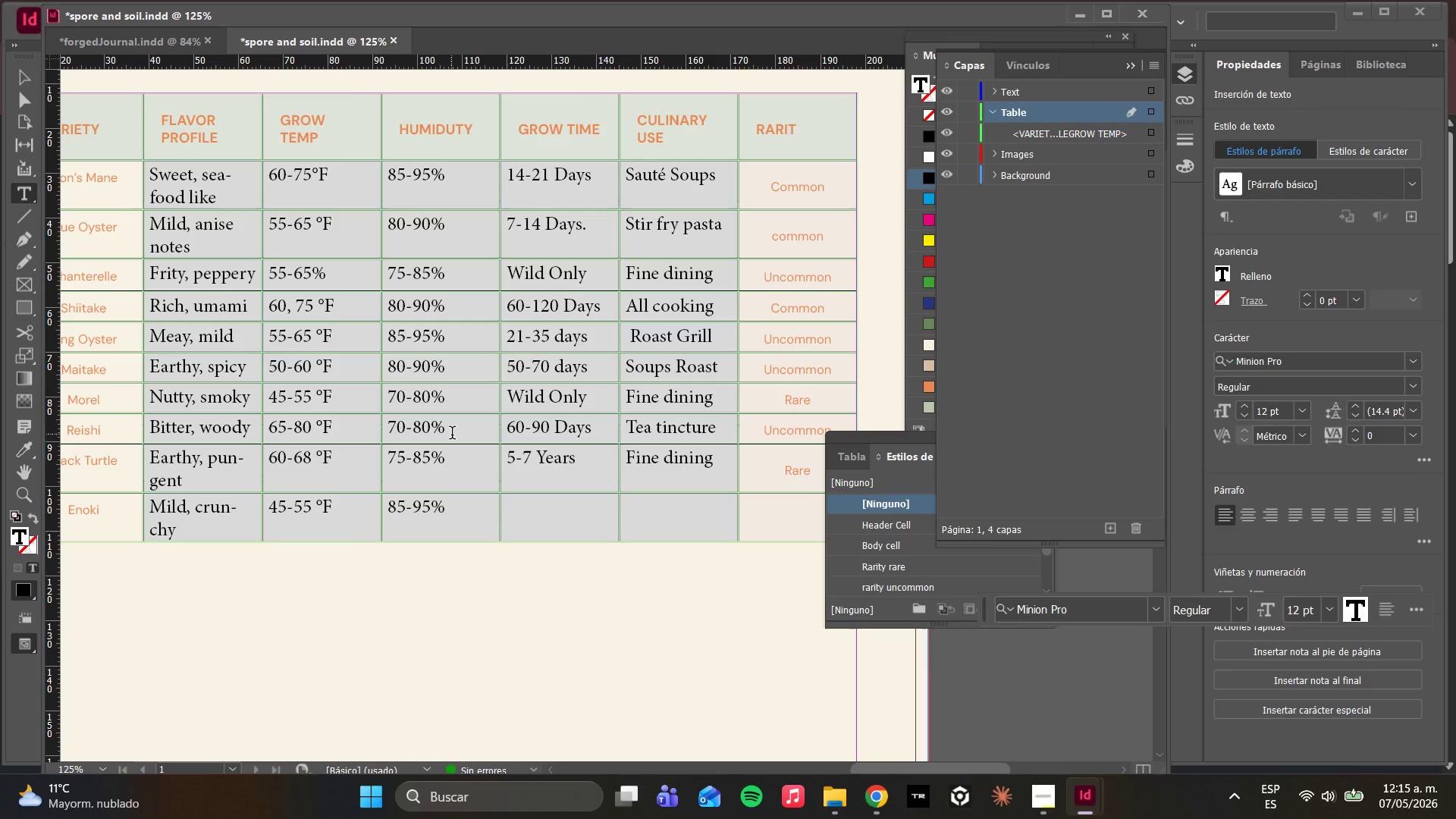 
type(30-40 days)
 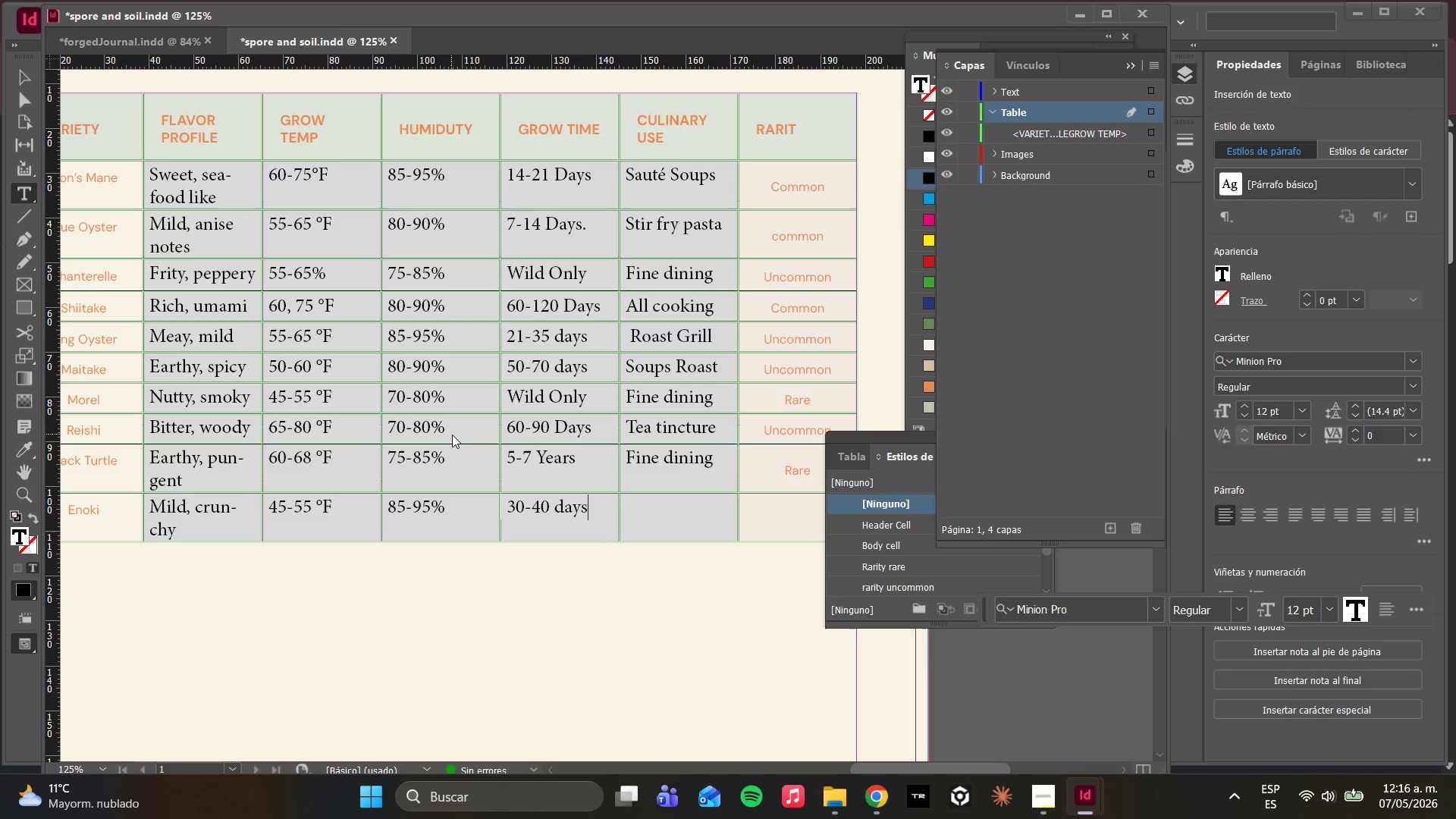 
key(ArrowDown)
 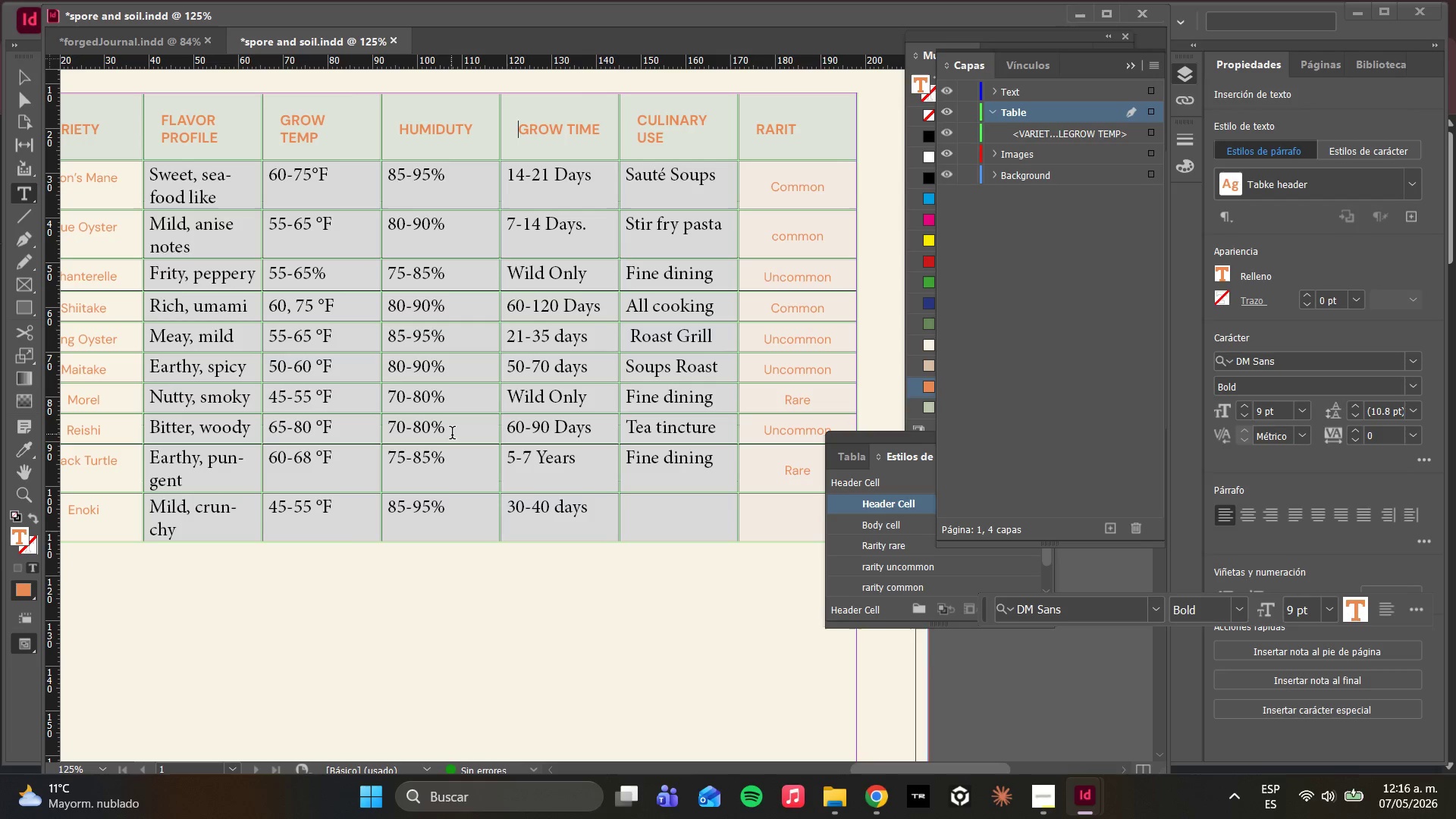 
key(ArrowUp)
 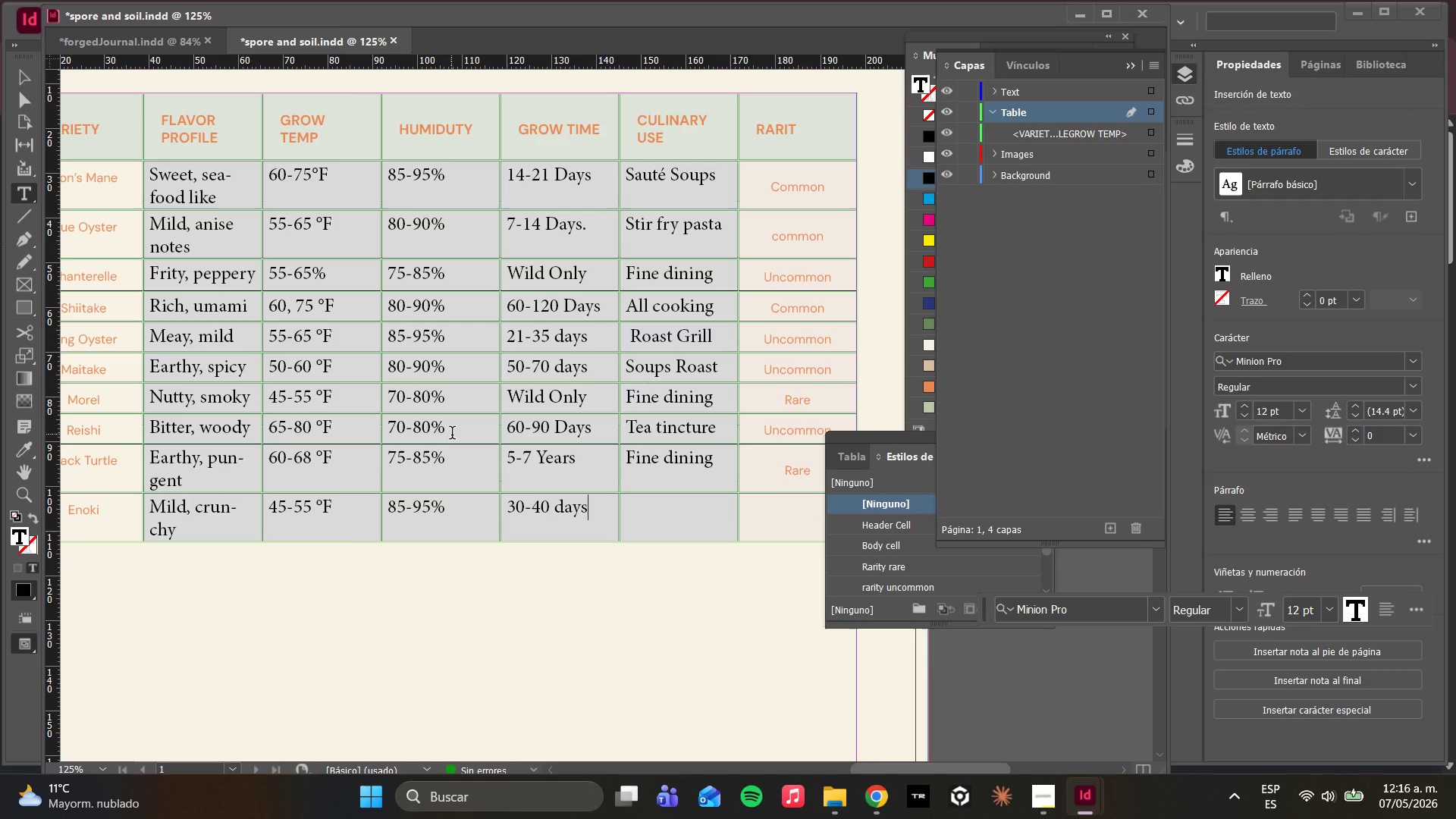 
key(ArrowRight)
 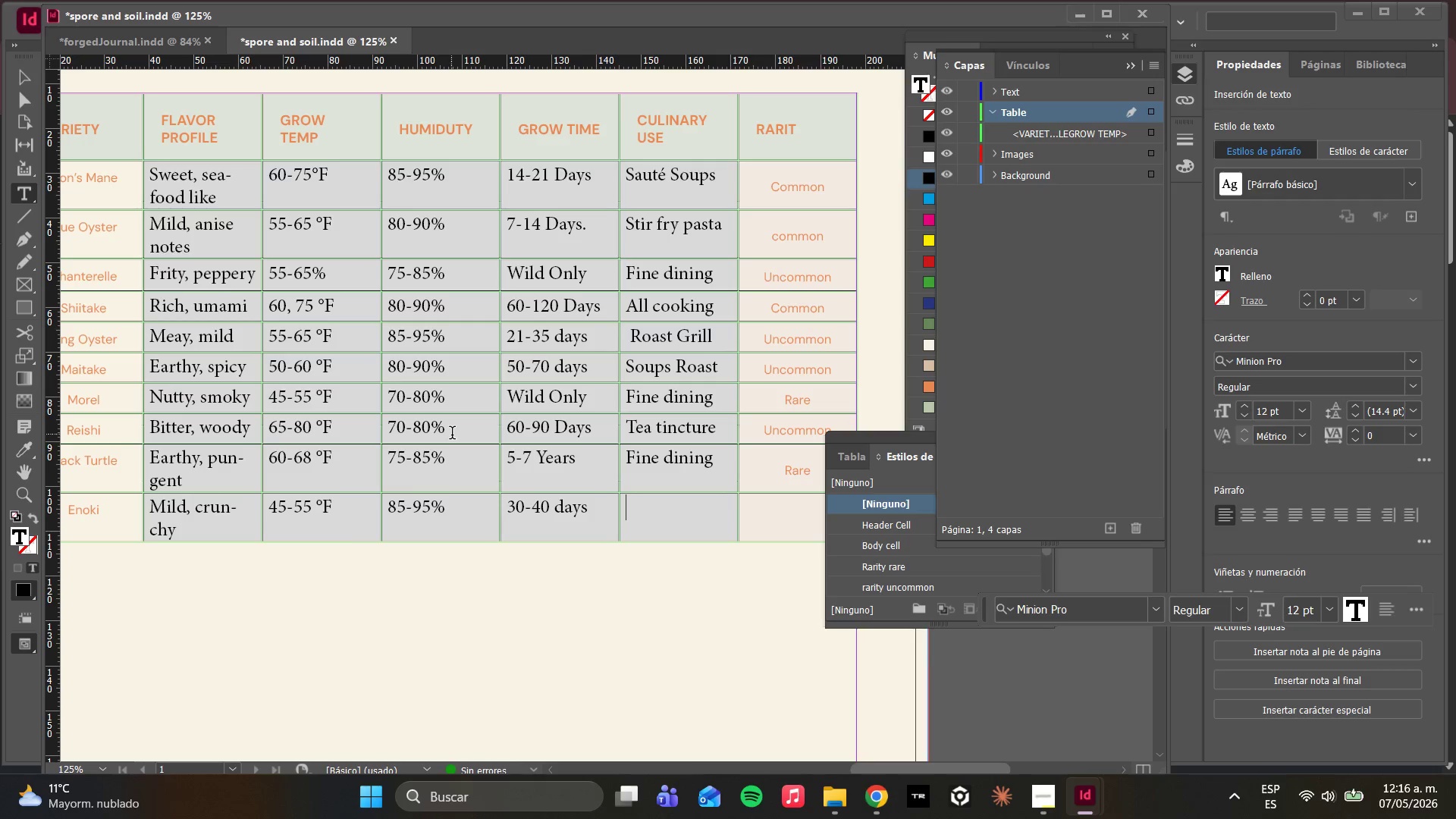 
type(Asi)
 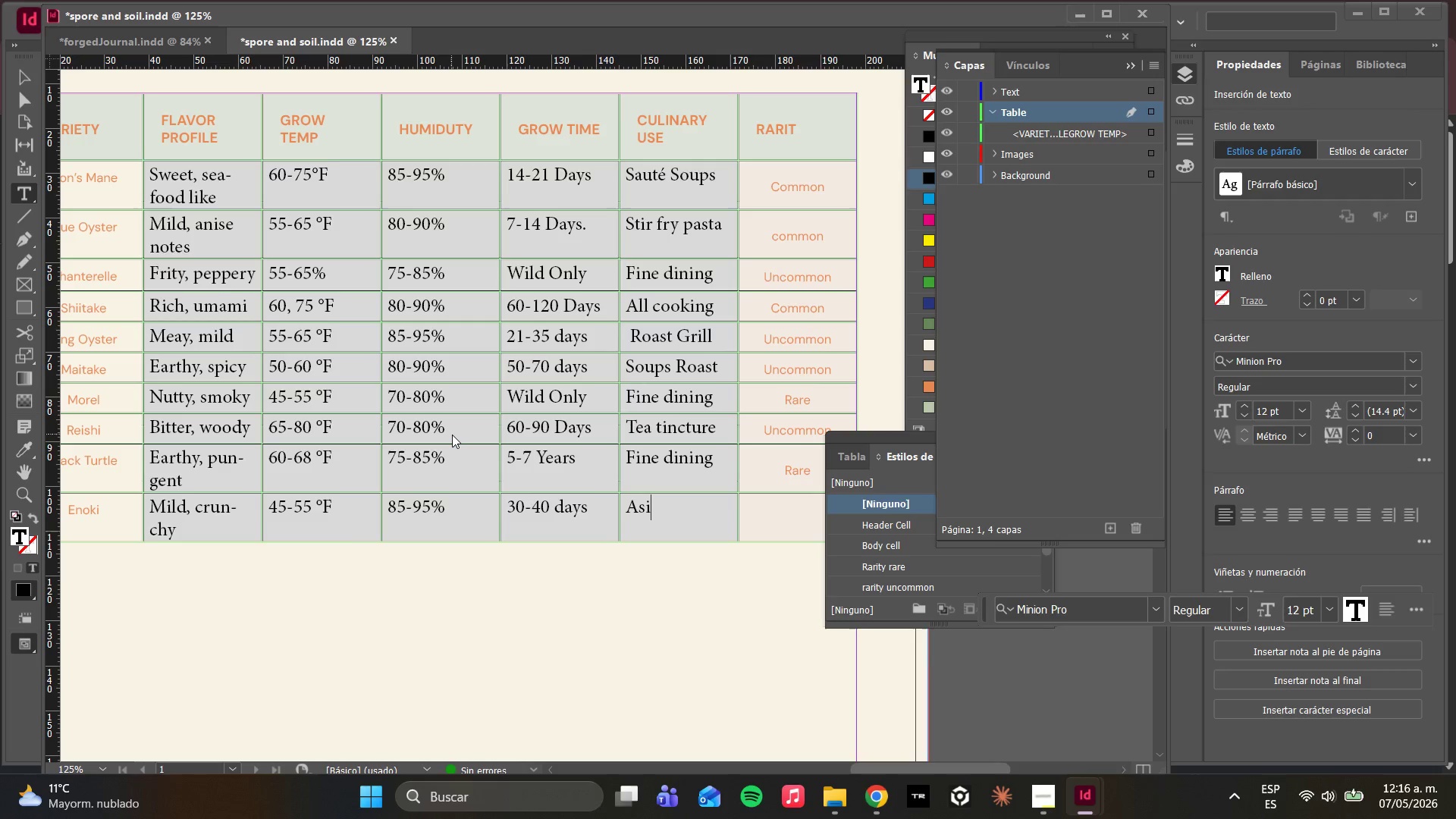 
key(A)
 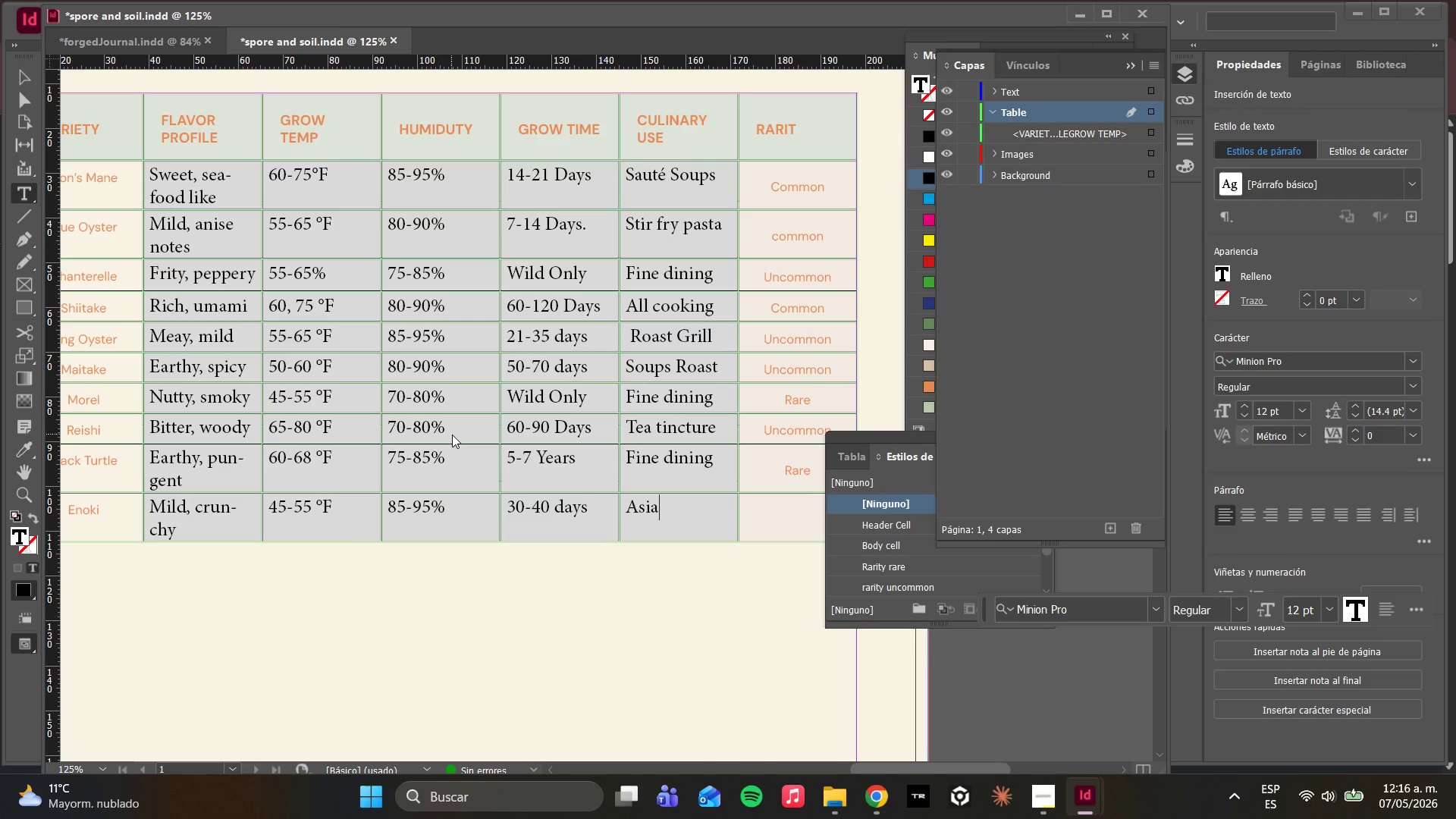 
type(n cuisine)
 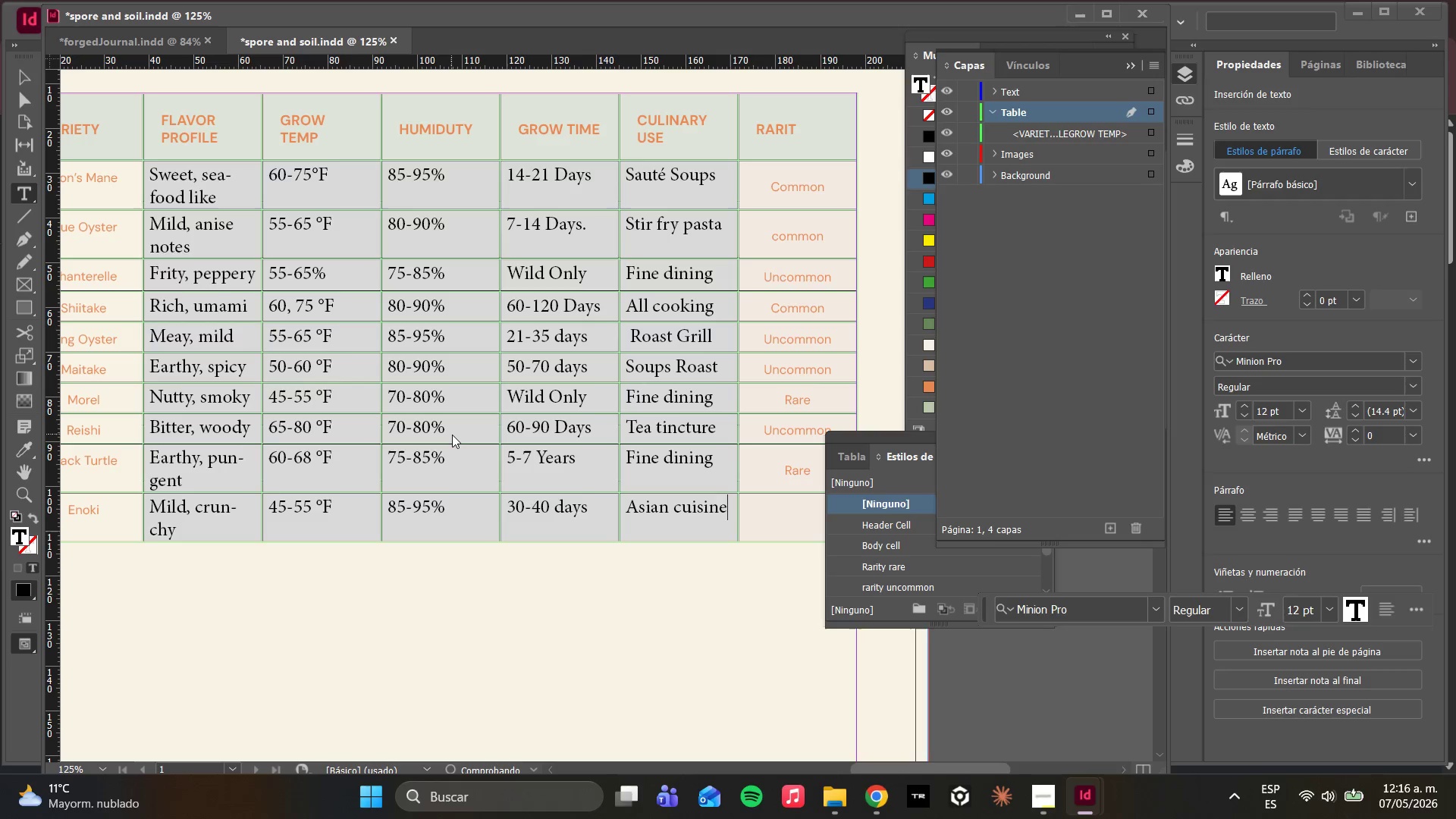 
key(ArrowRight)
 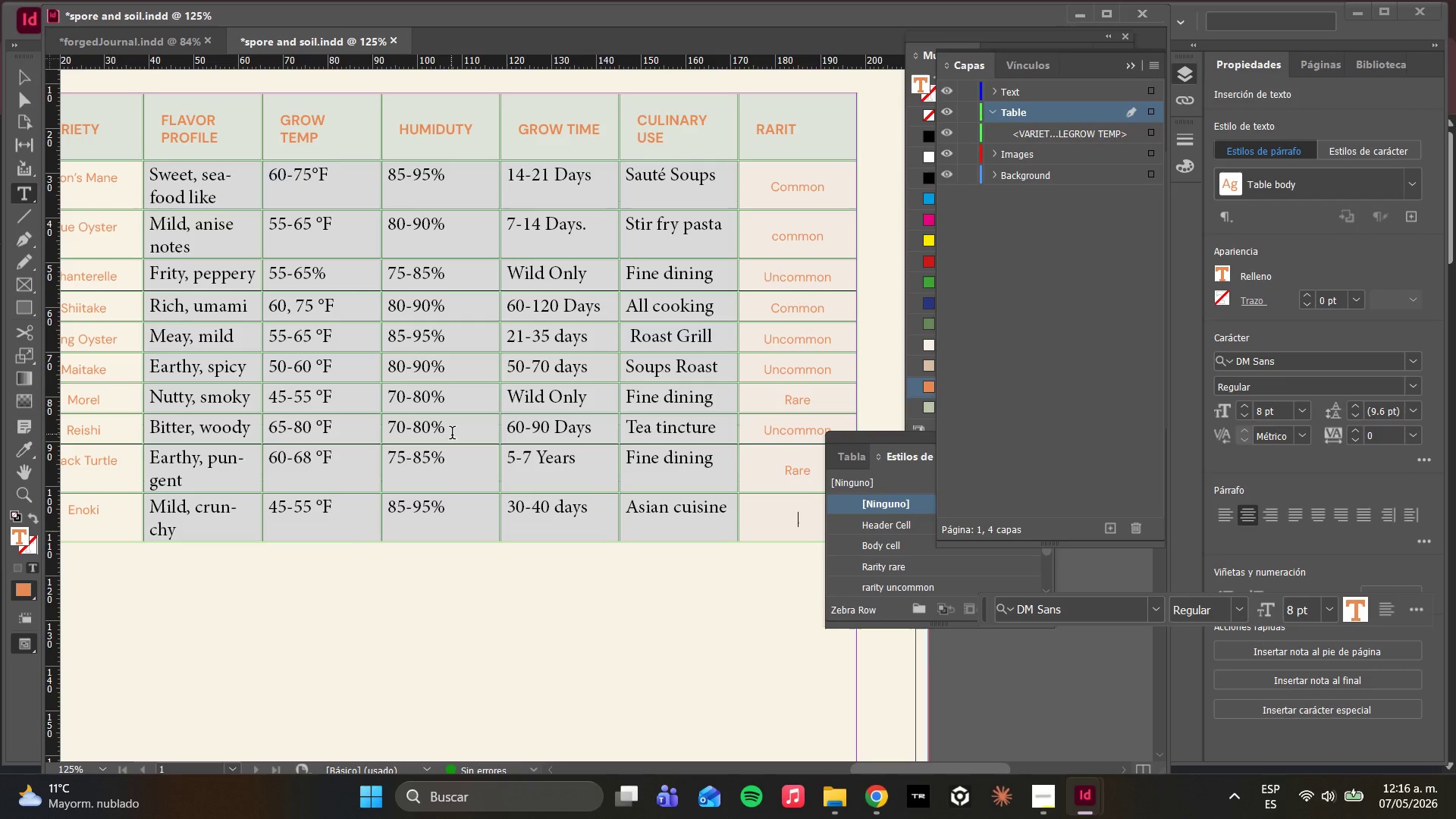 
type(Common)
 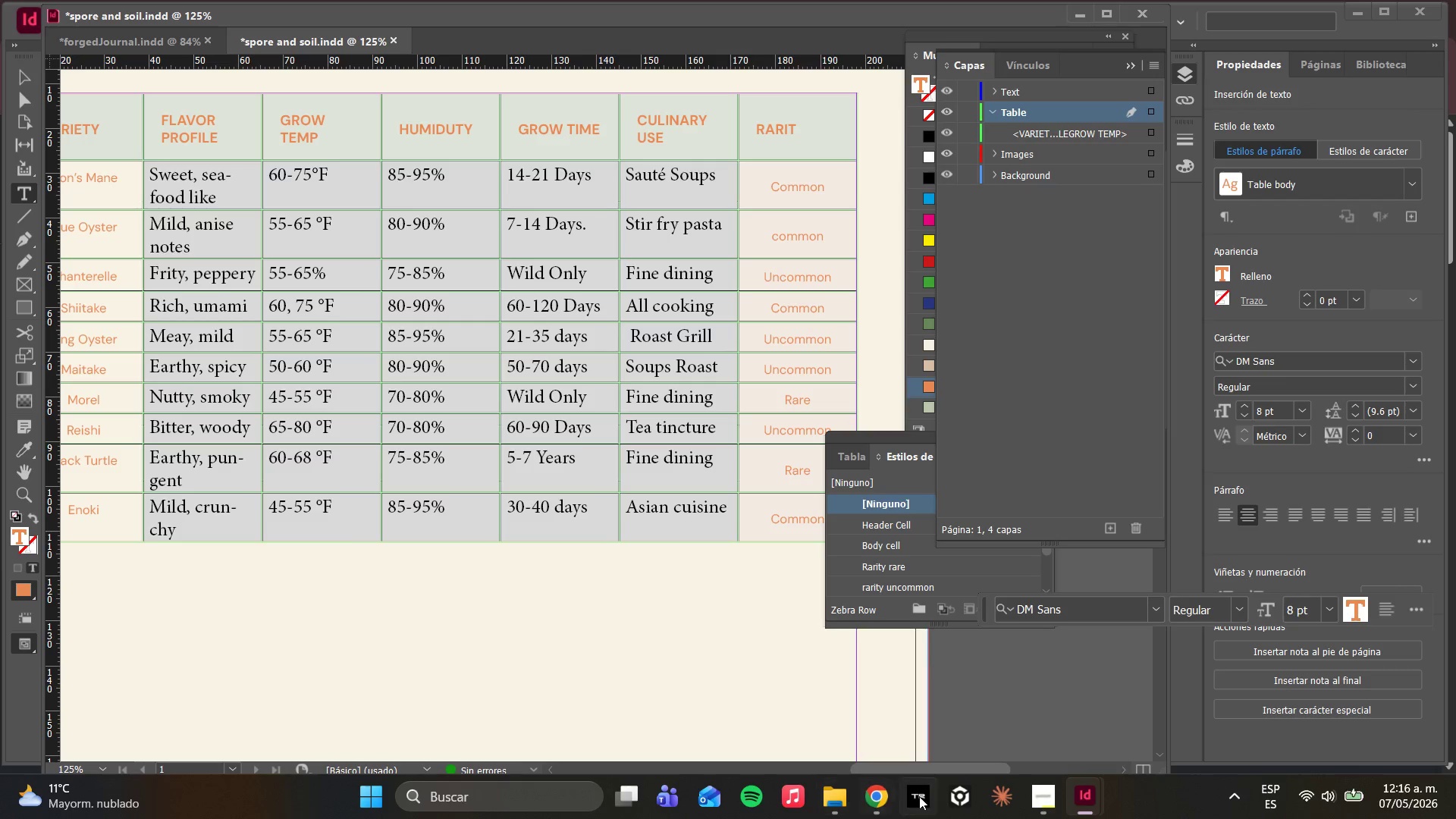 
left_click([1037, 801])
 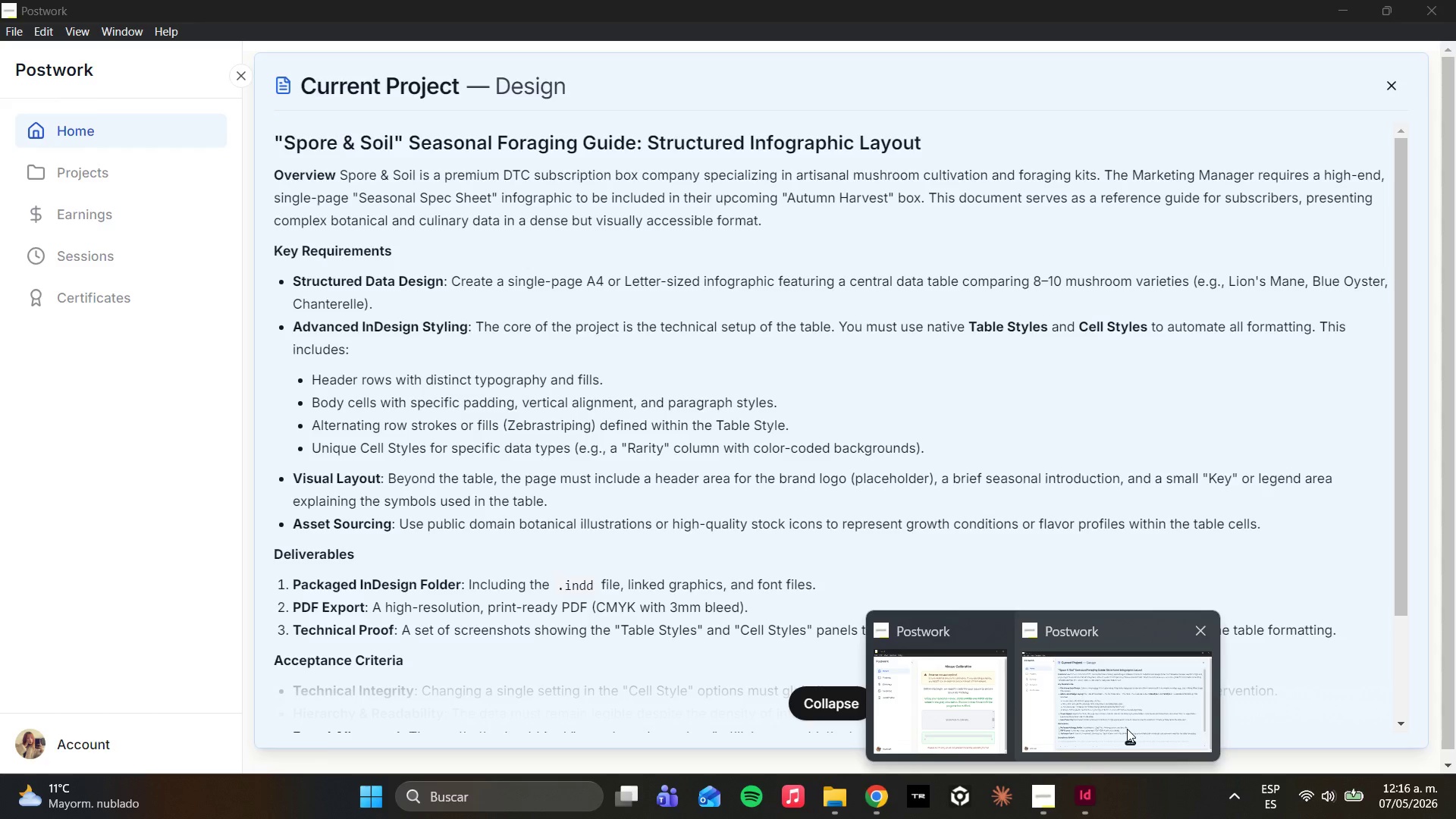 
left_click([1127, 729])